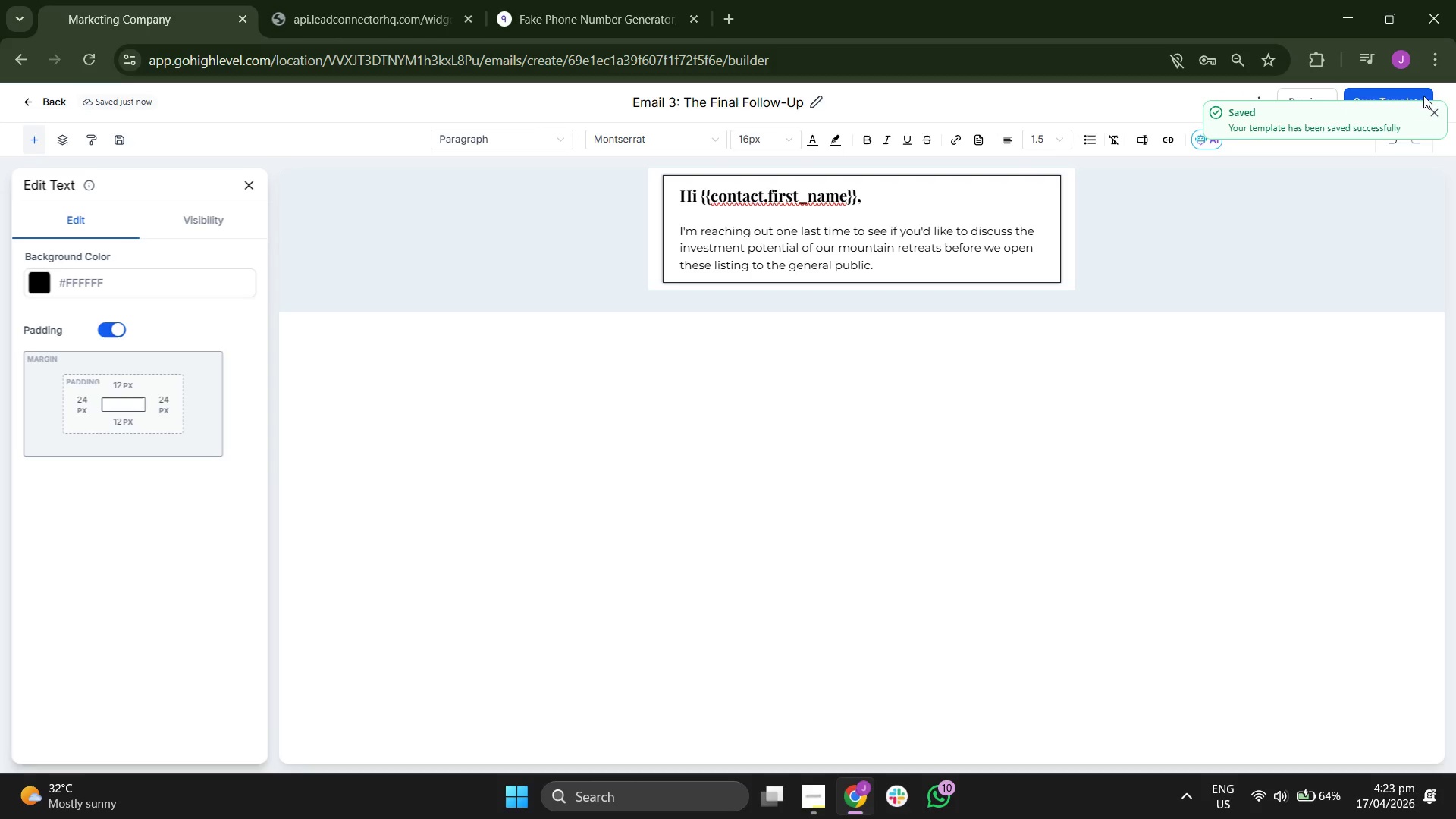 
left_click([1303, 96])
 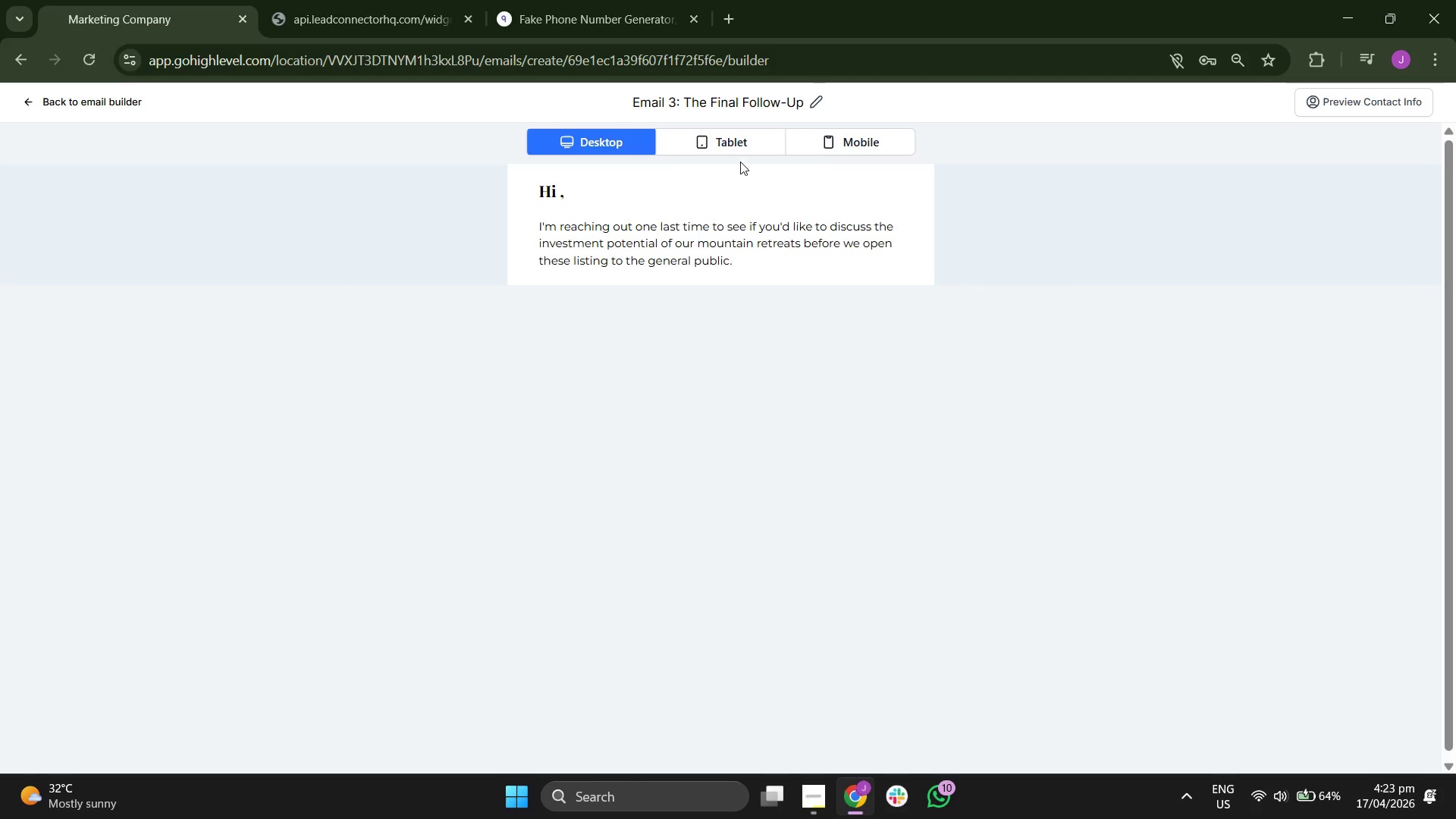 
left_click([729, 138])